 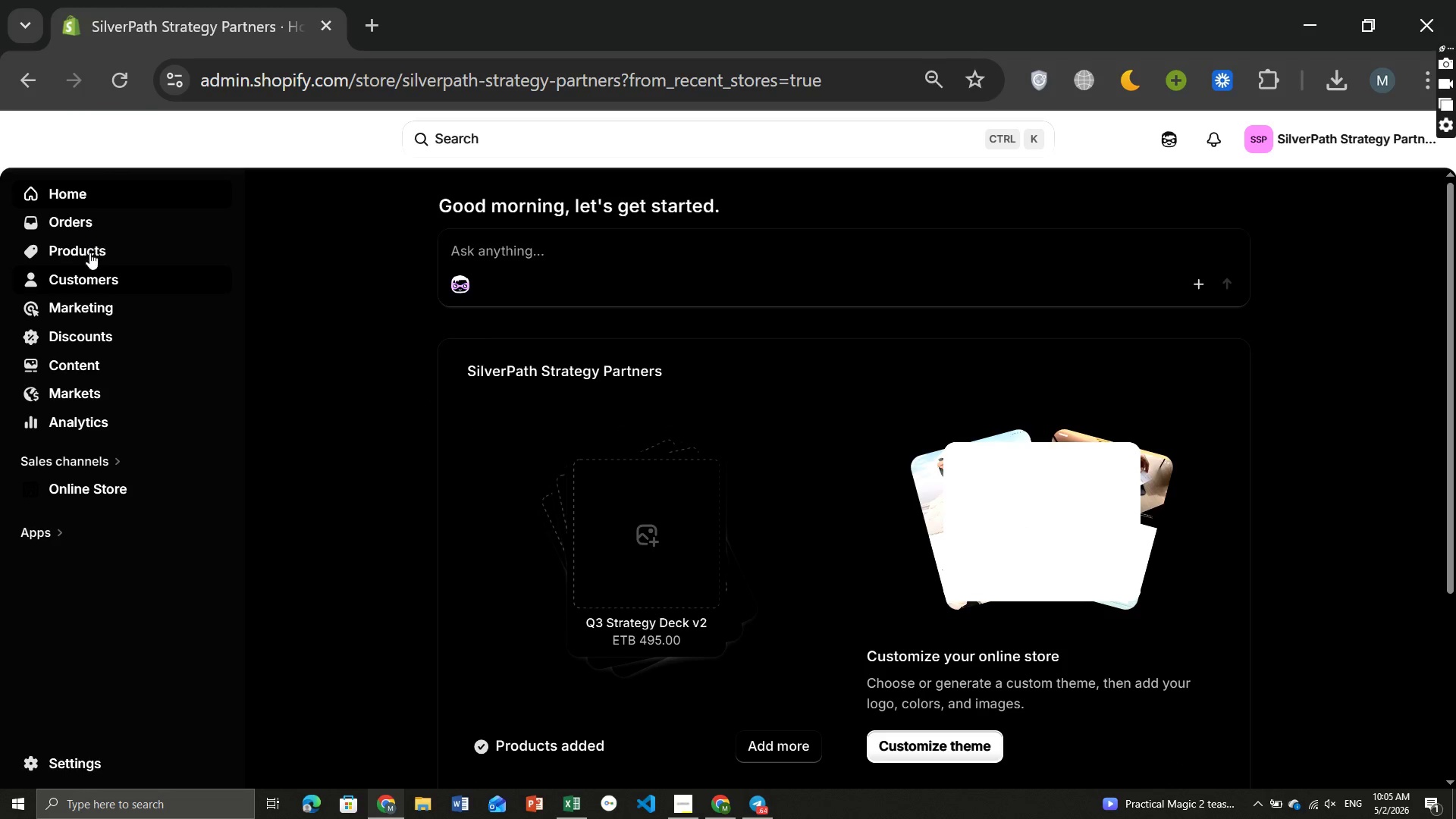 
left_click([89, 253])
 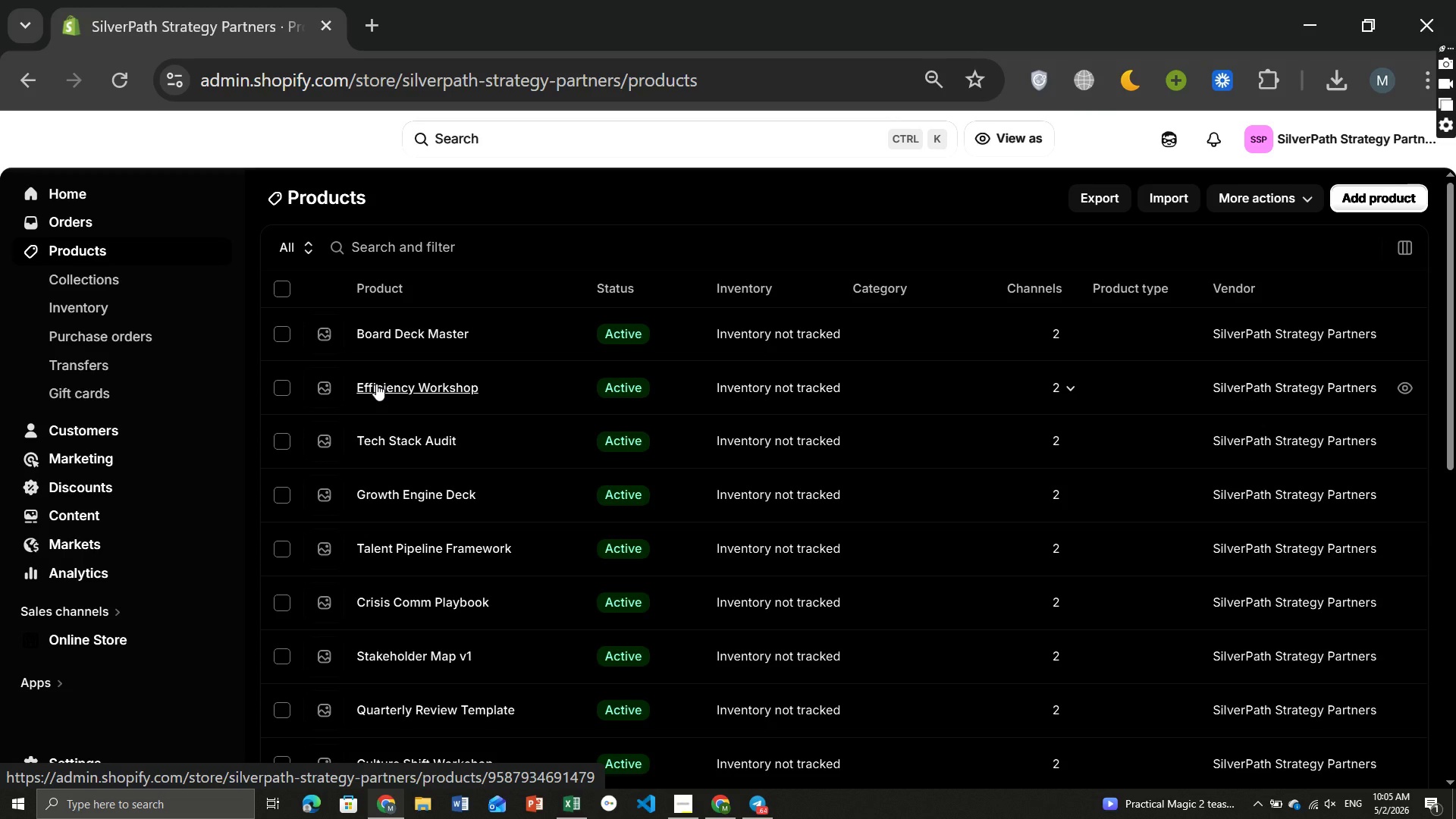 
wait(16.67)
 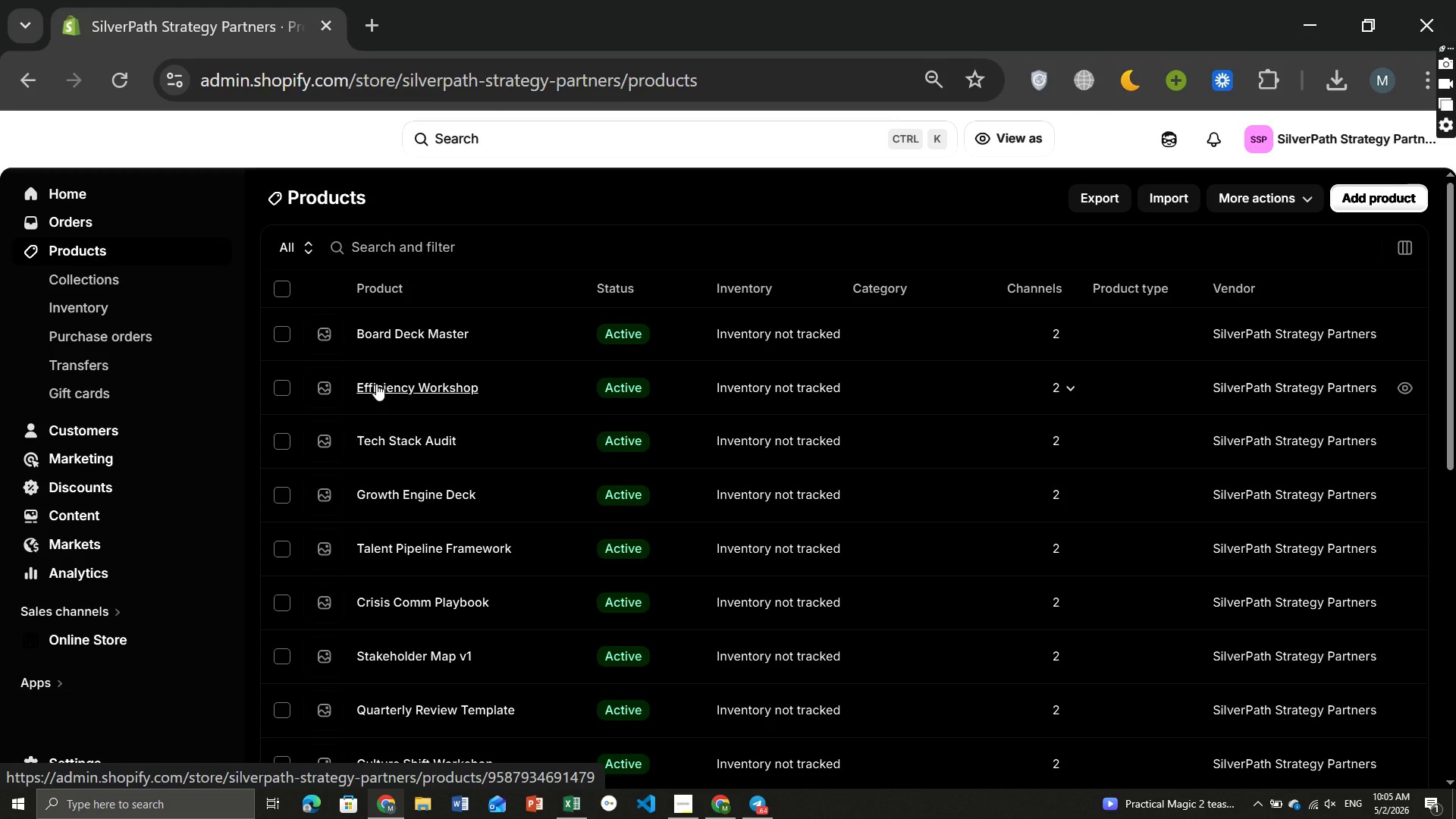 
left_click([420, 696])
 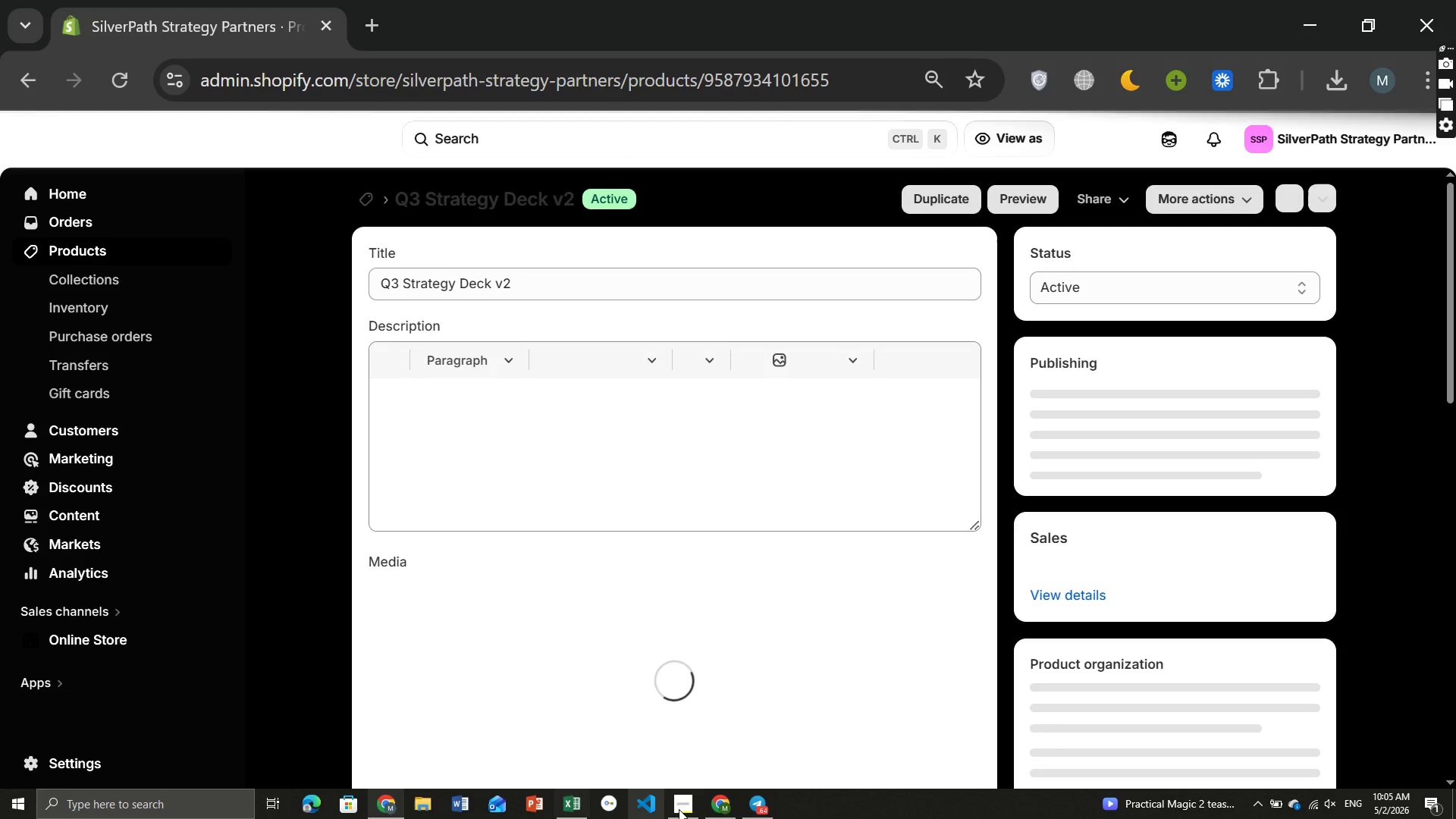 
wait(6.58)
 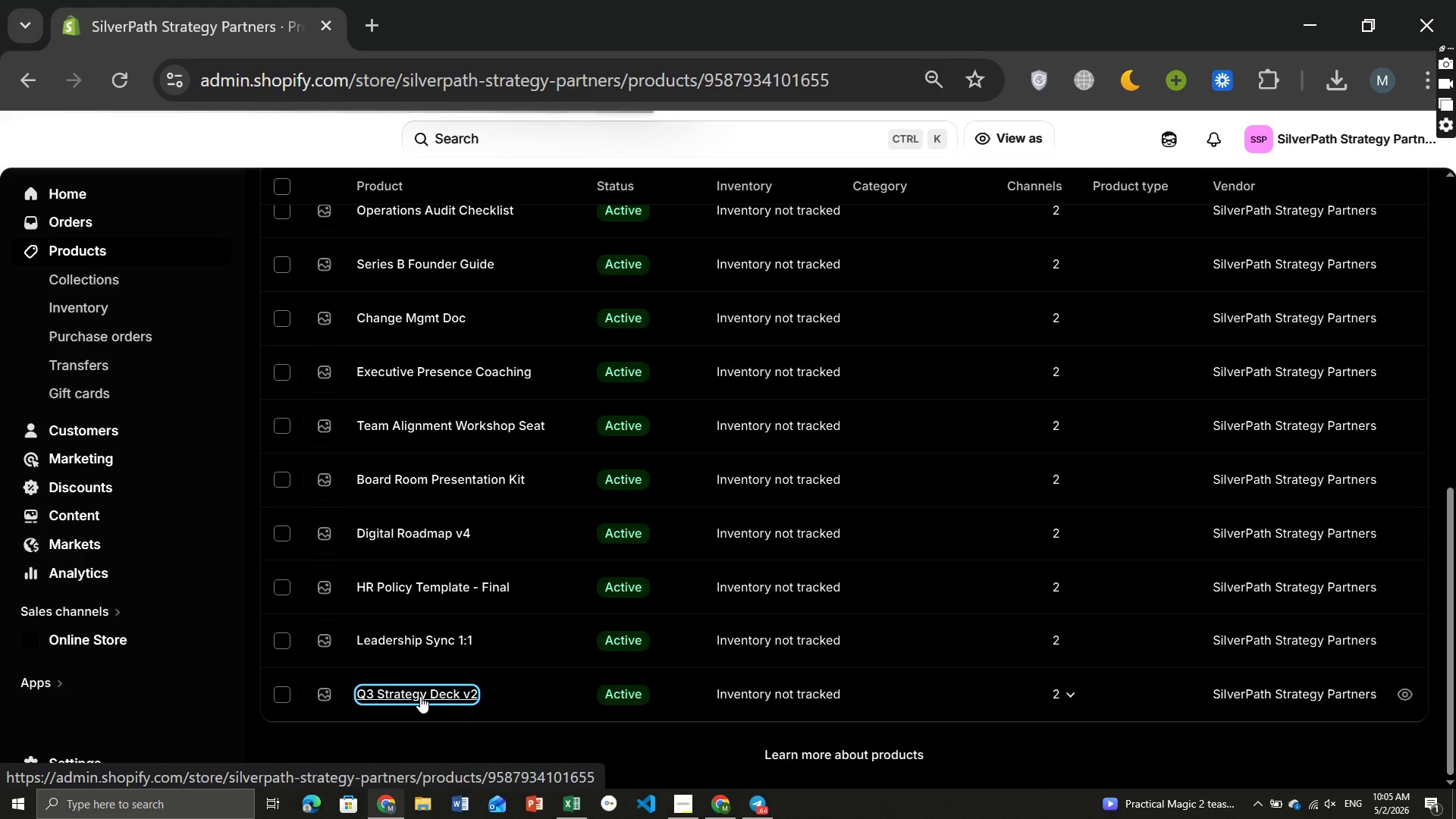 
left_click([680, 809])